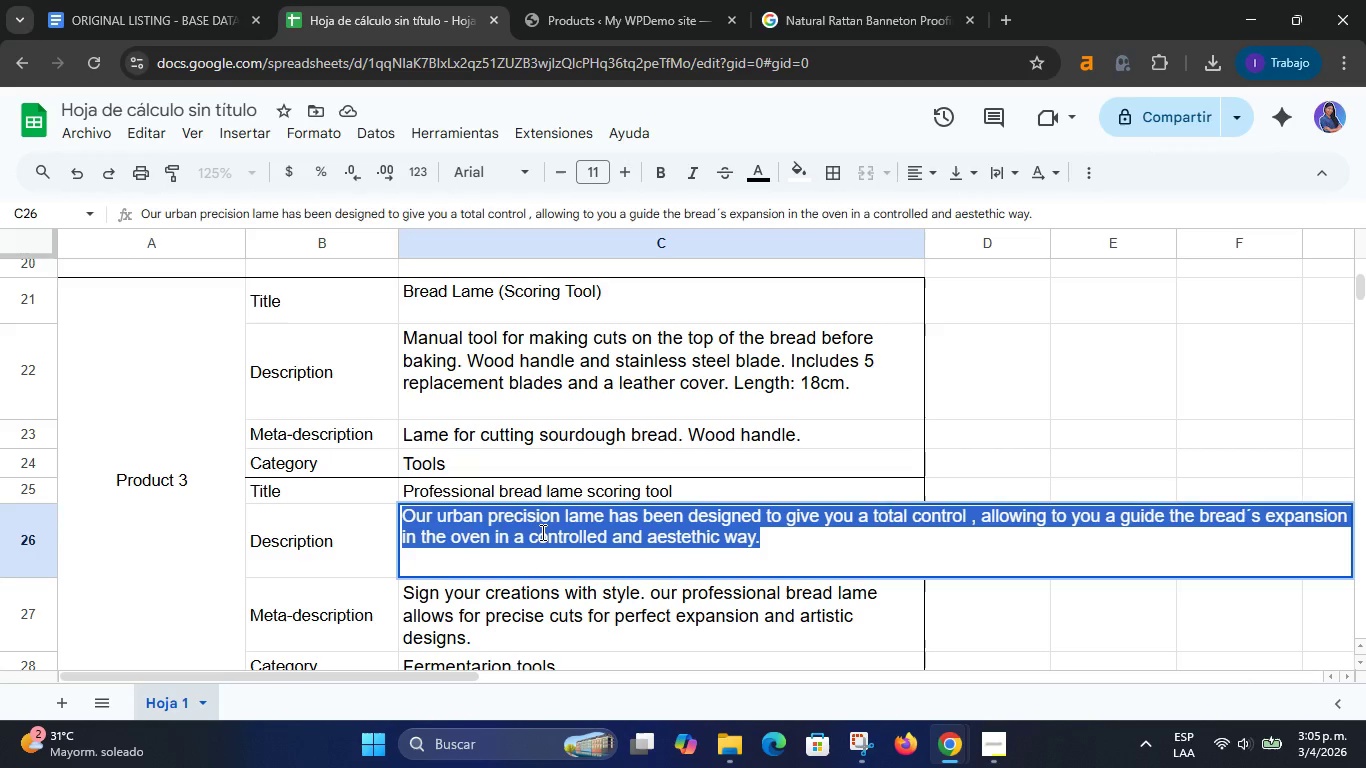 
key(Control+C)
 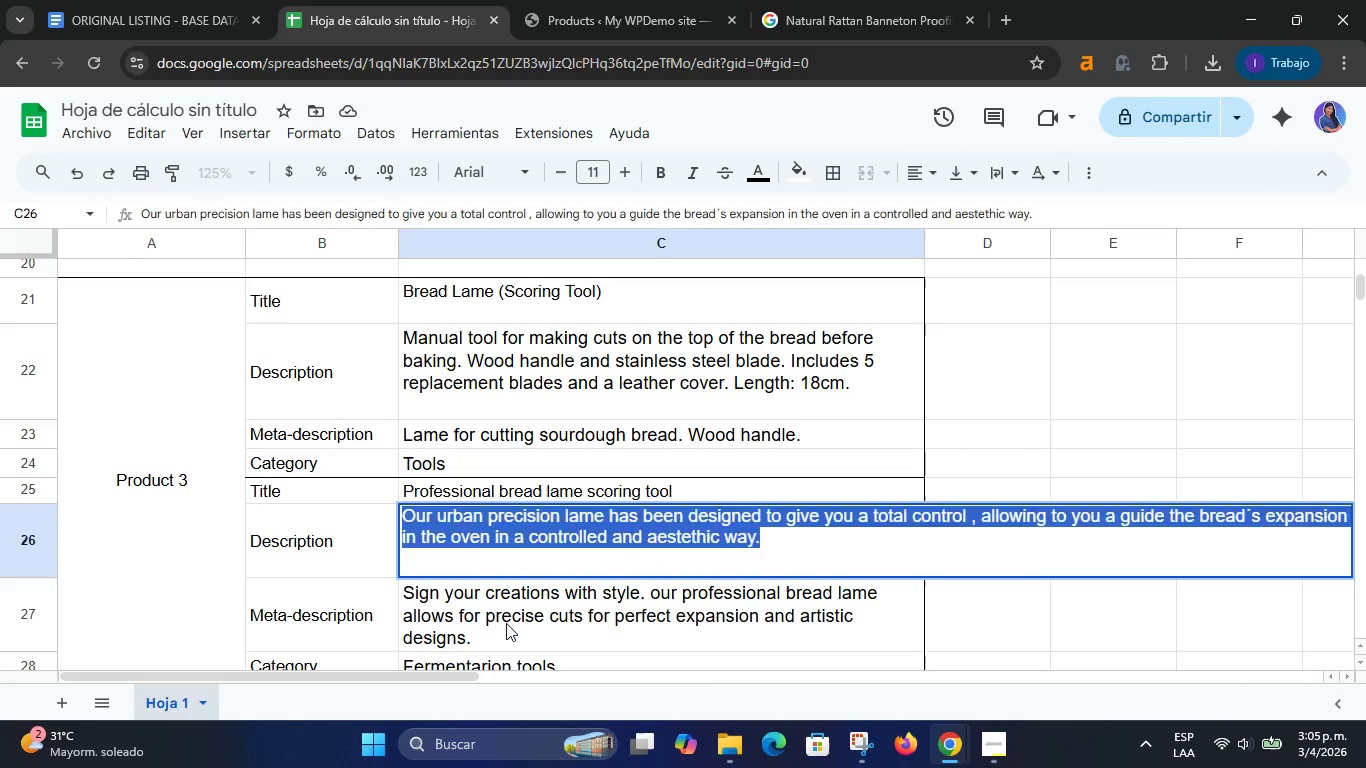 
double_click([506, 623])
 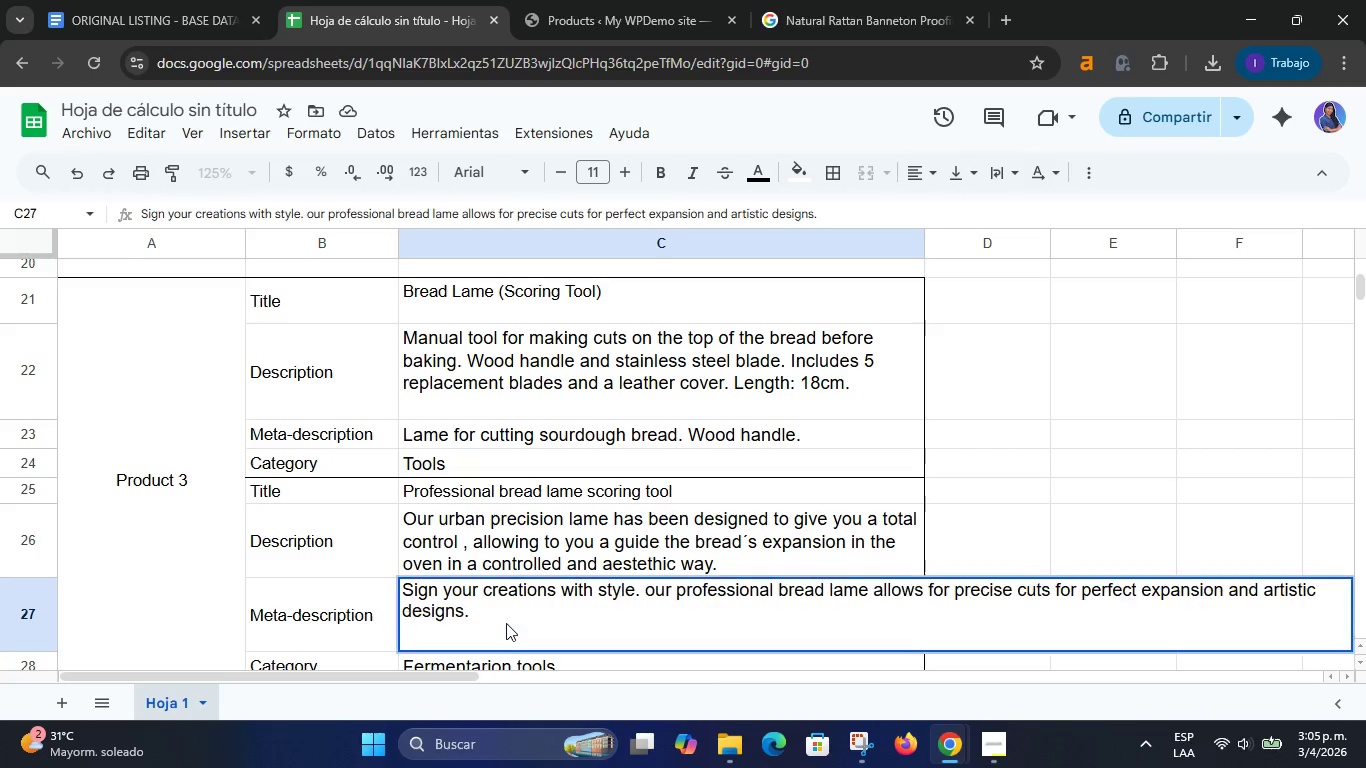 
triple_click([506, 623])
 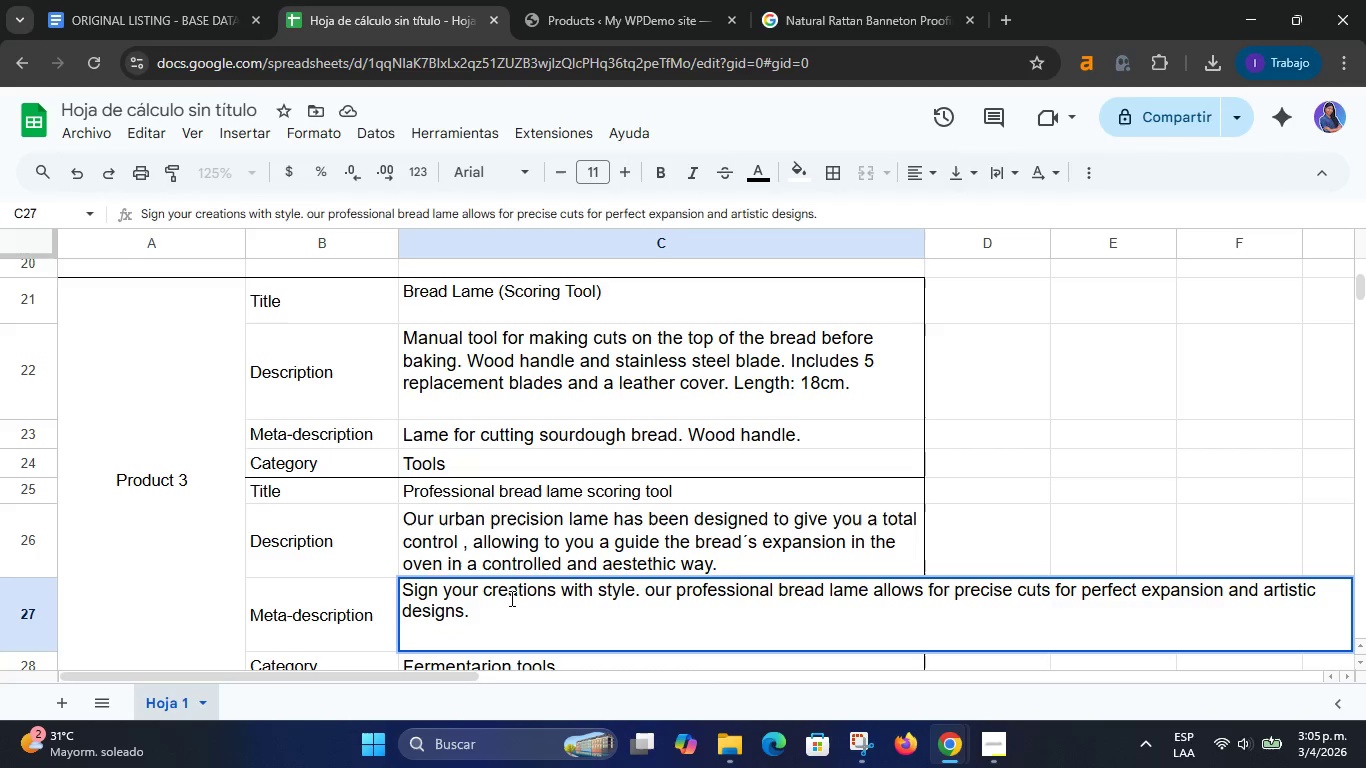 
double_click([511, 589])
 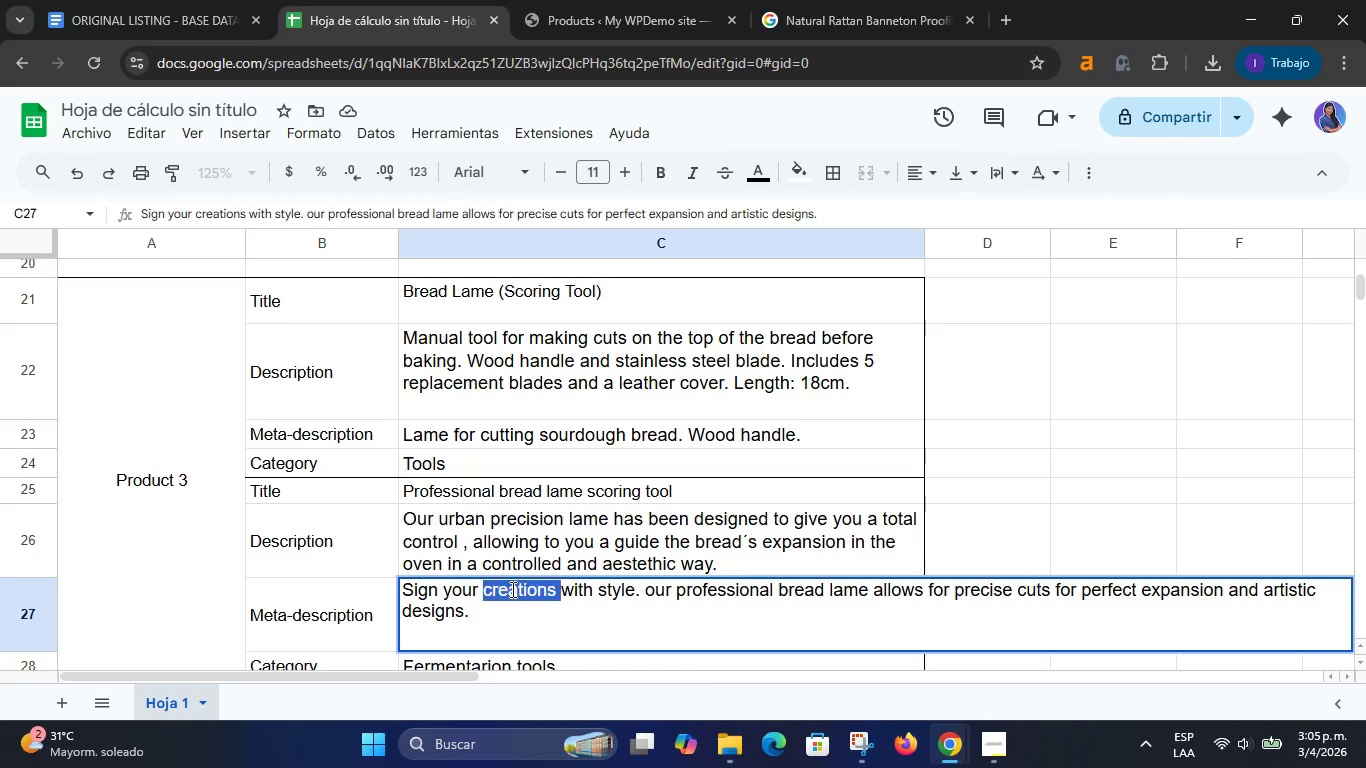 
triple_click([511, 589])
 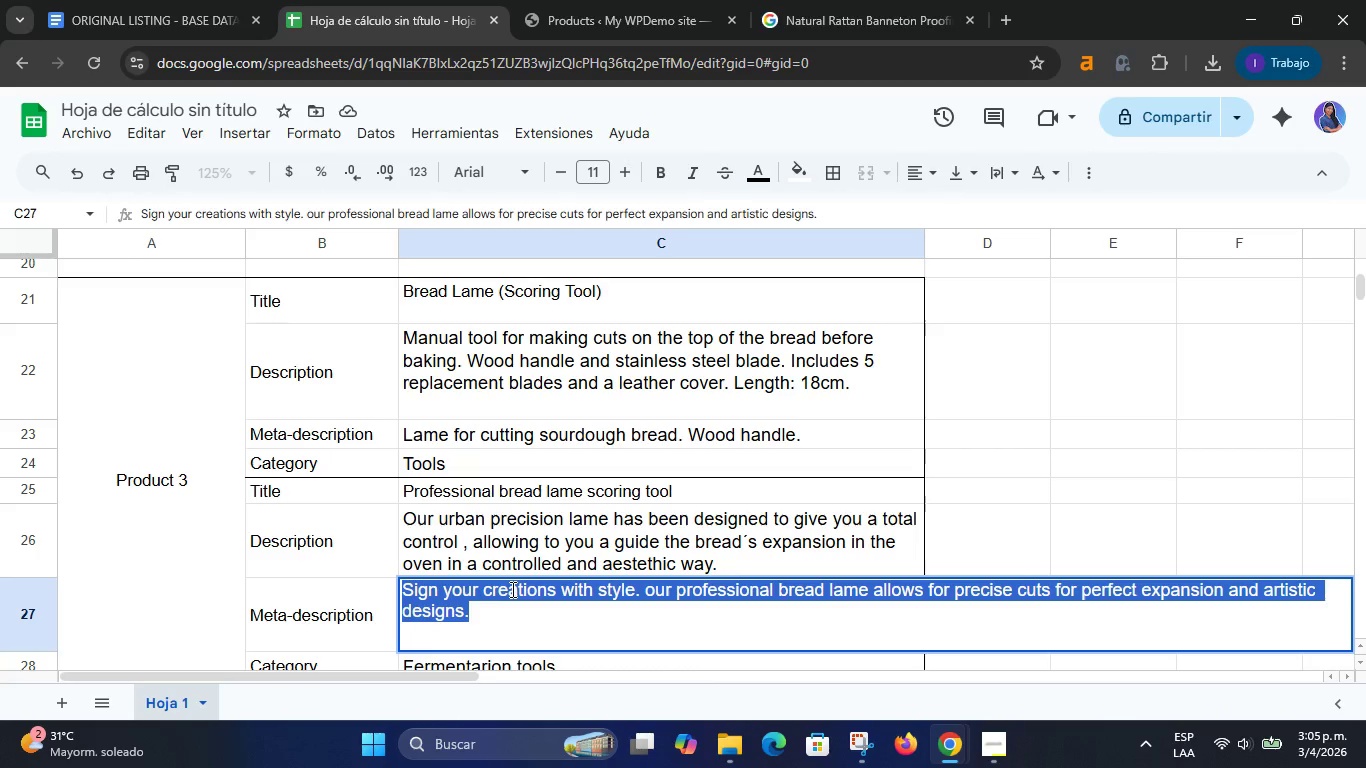 
key(Control+C)
 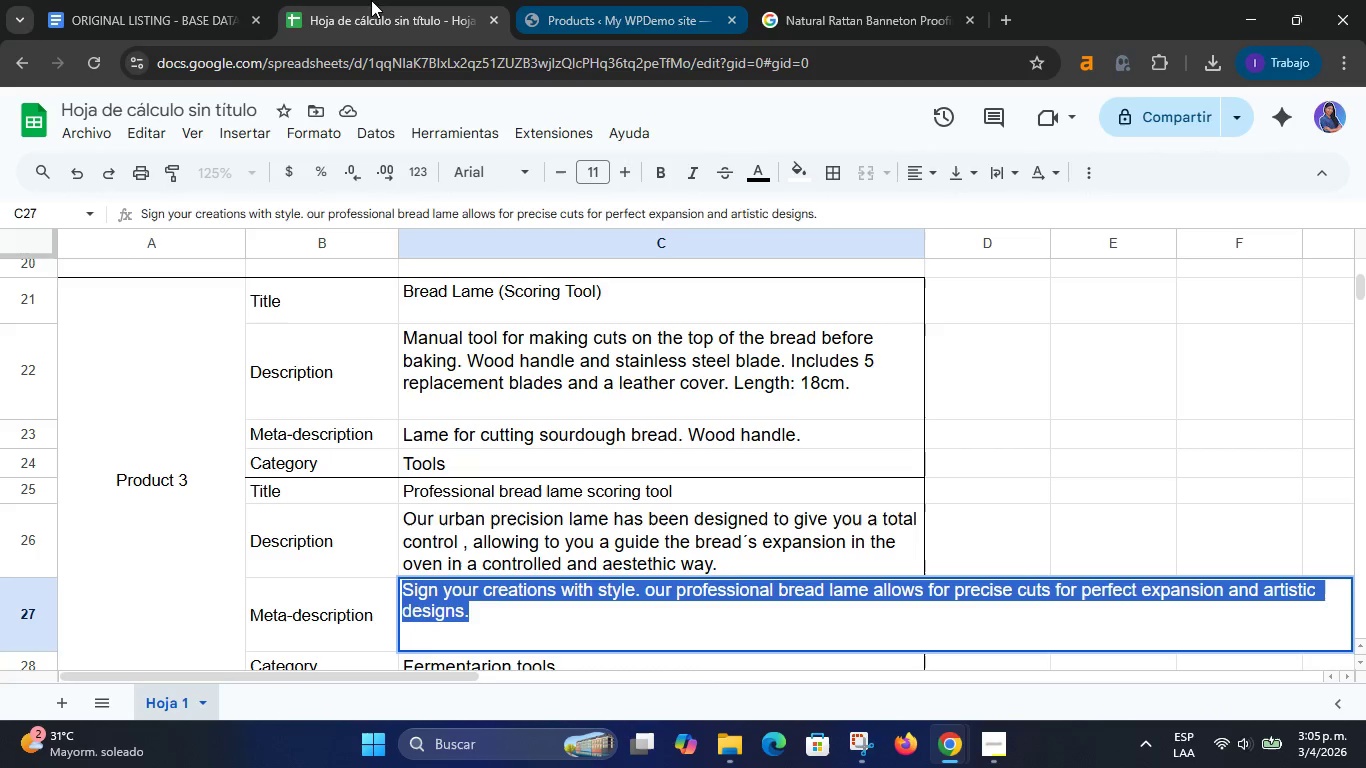 
left_click([179, 0])
 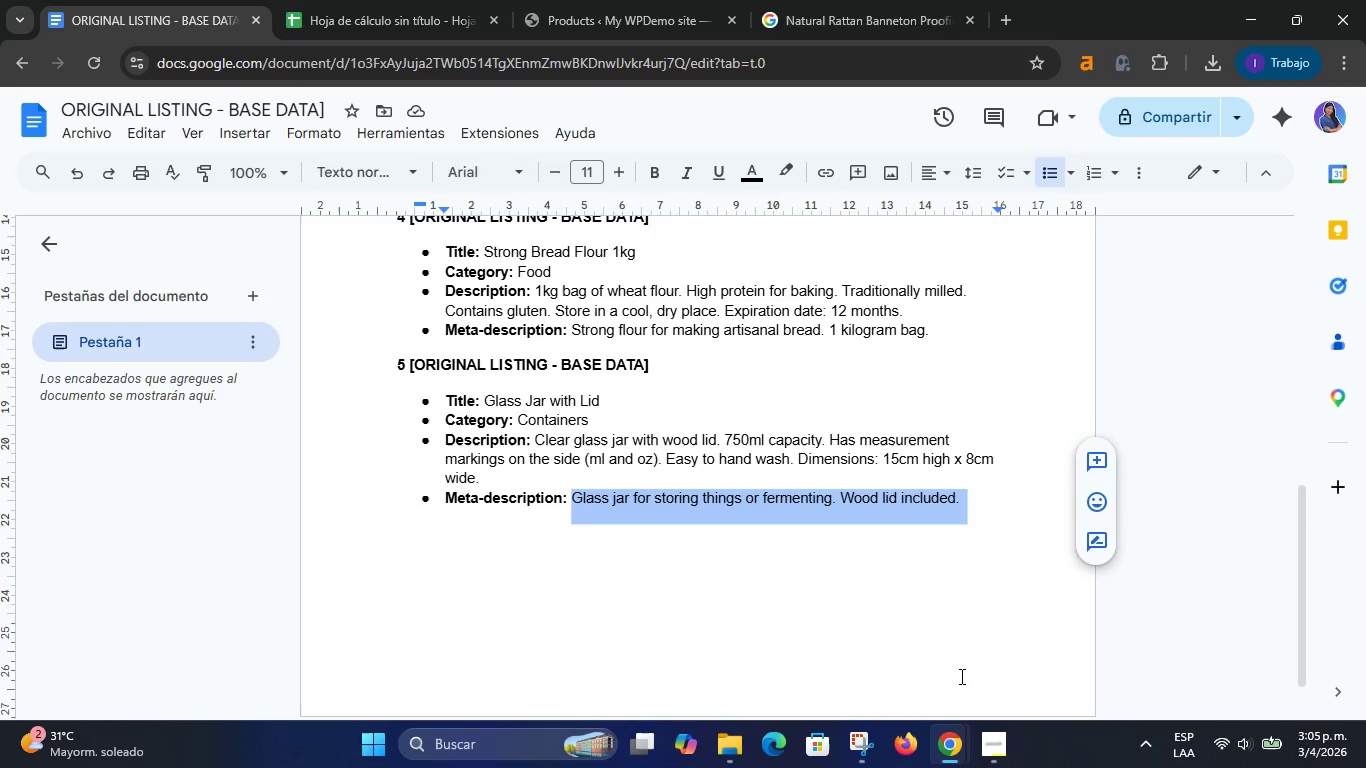 
left_click([979, 766])